 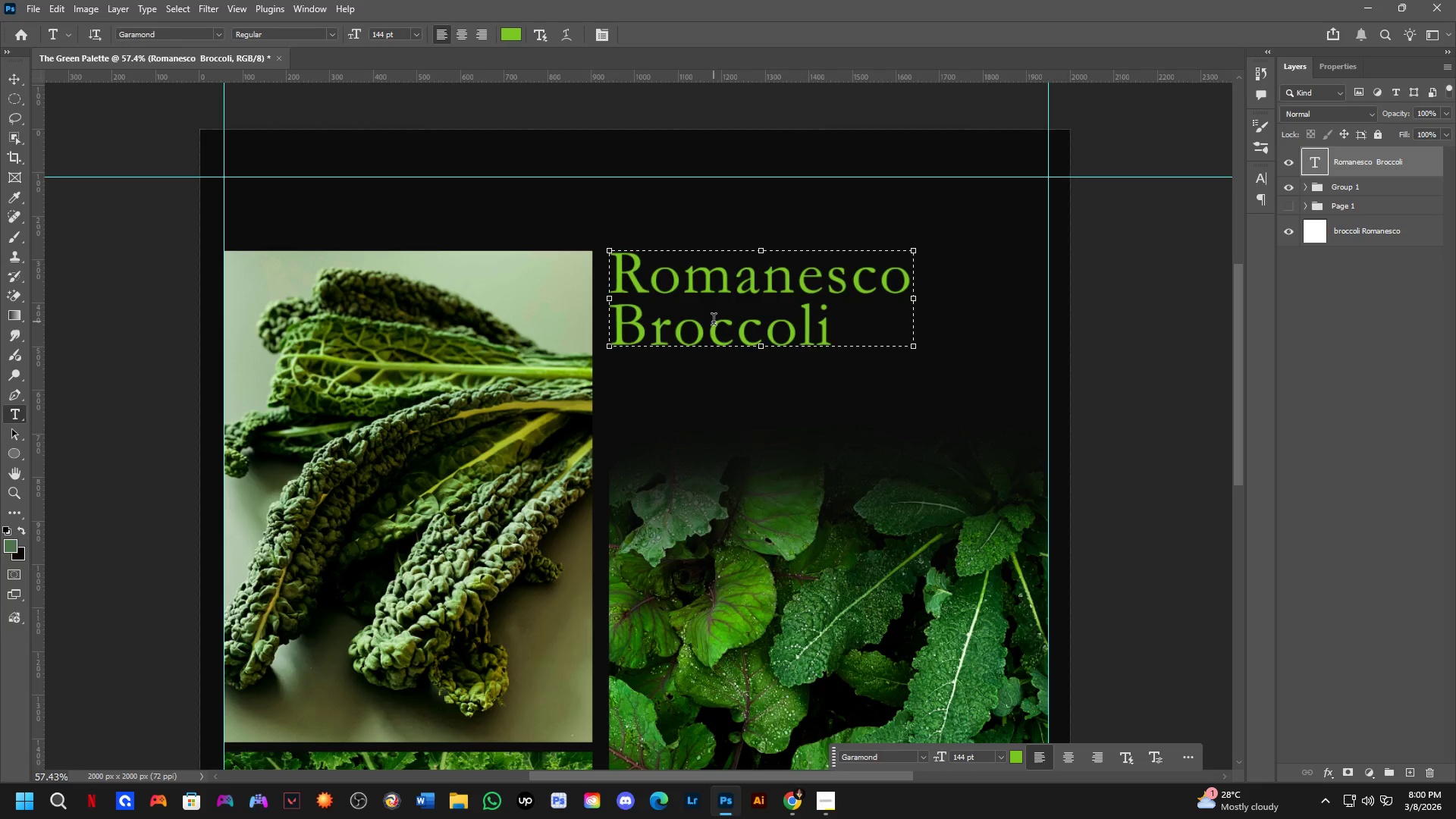 
left_click([714, 322])
 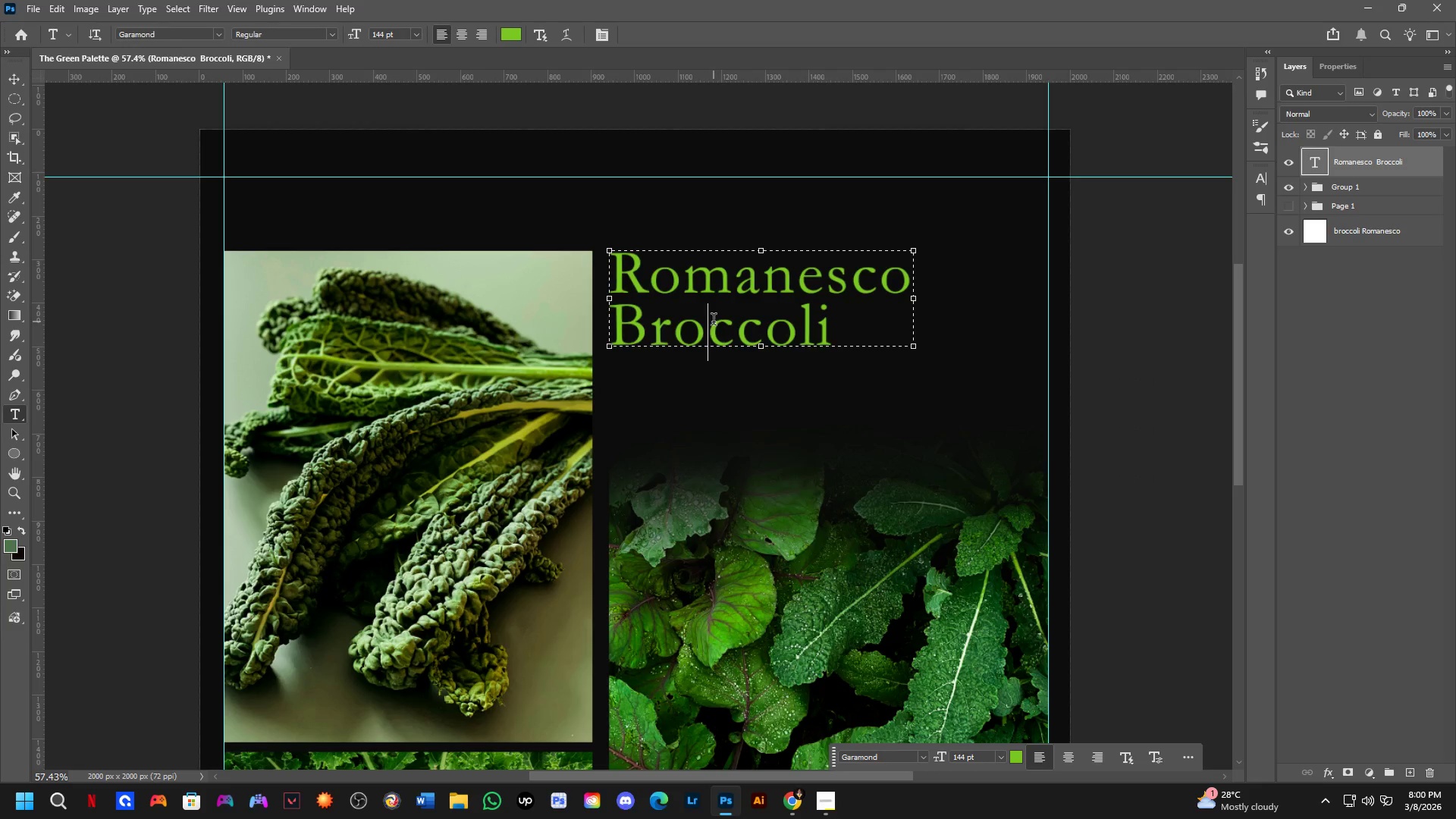 
key(Control+ControlLeft)
 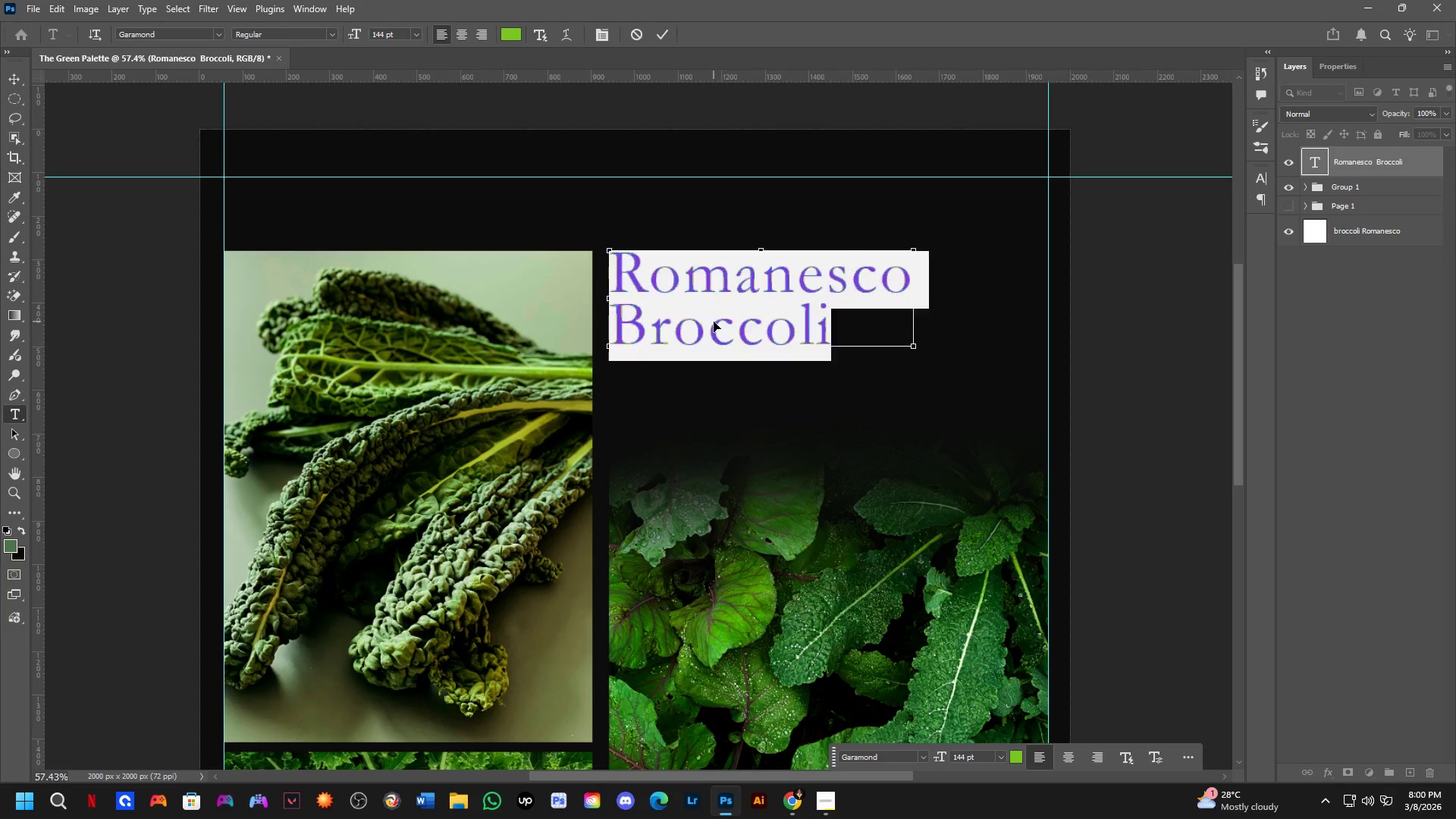 
key(Control+A)
 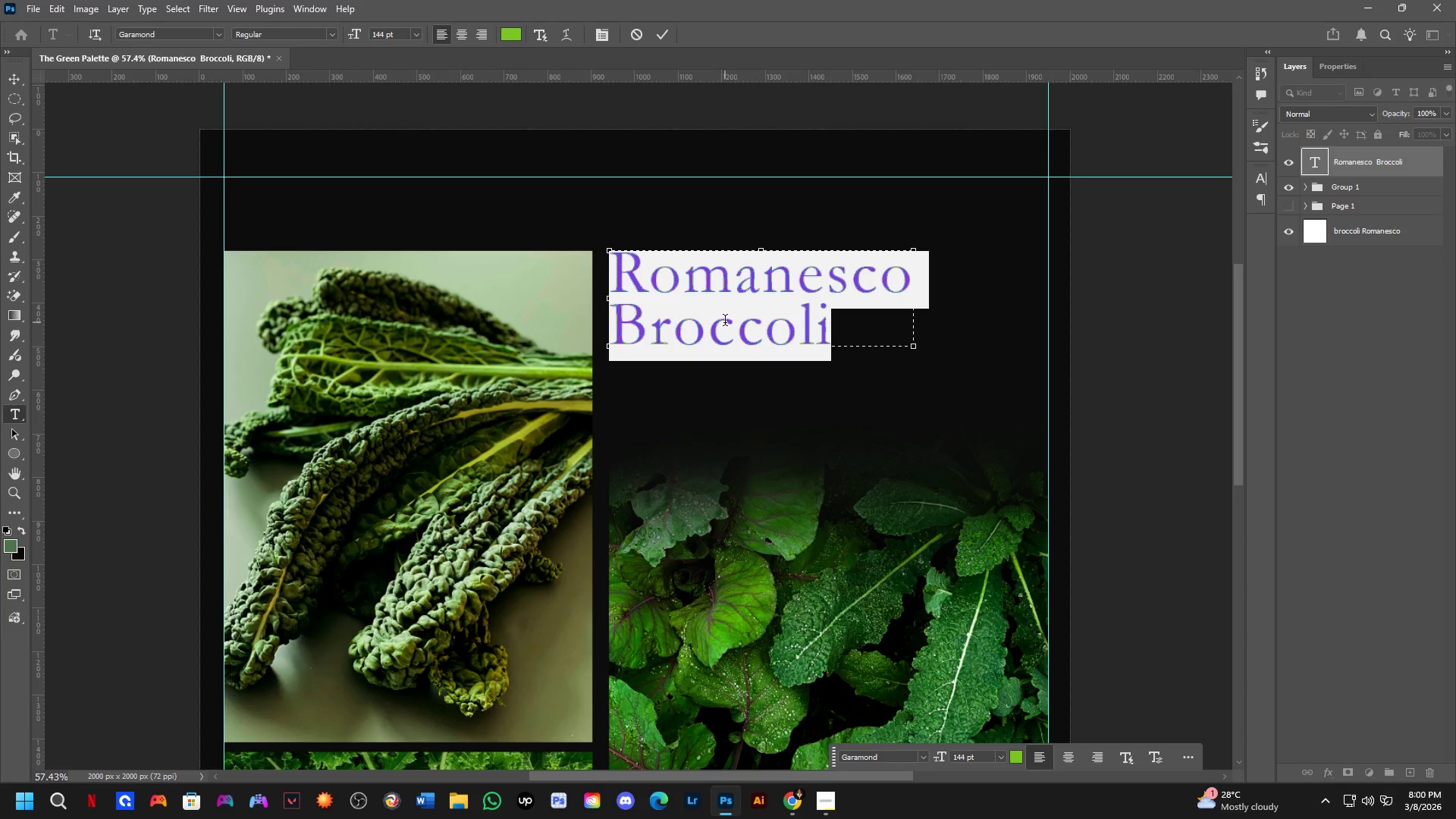 
type(Kale Va)
key(Backspace)
type(eins)
 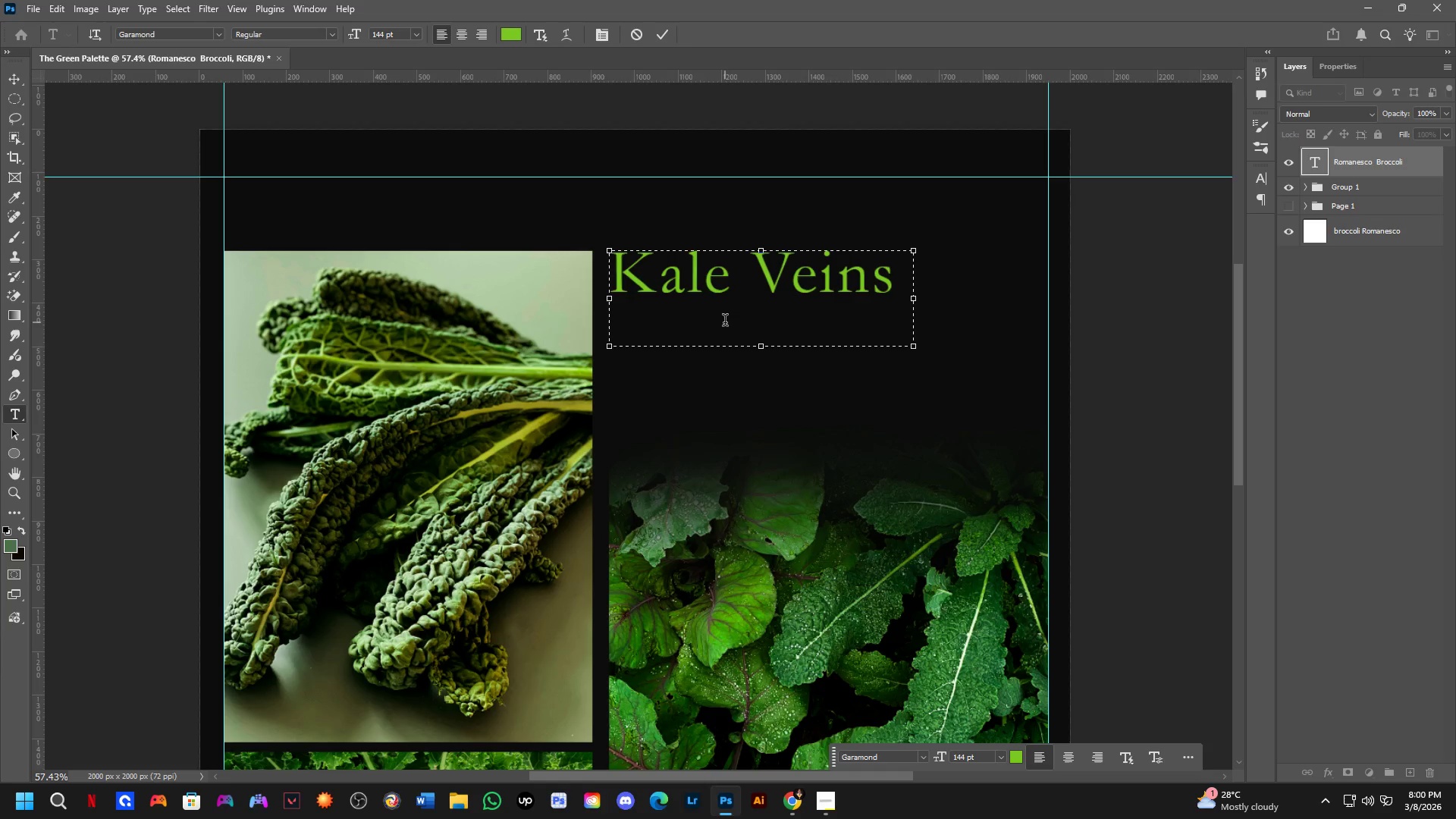 
key(Alt+AltLeft)
 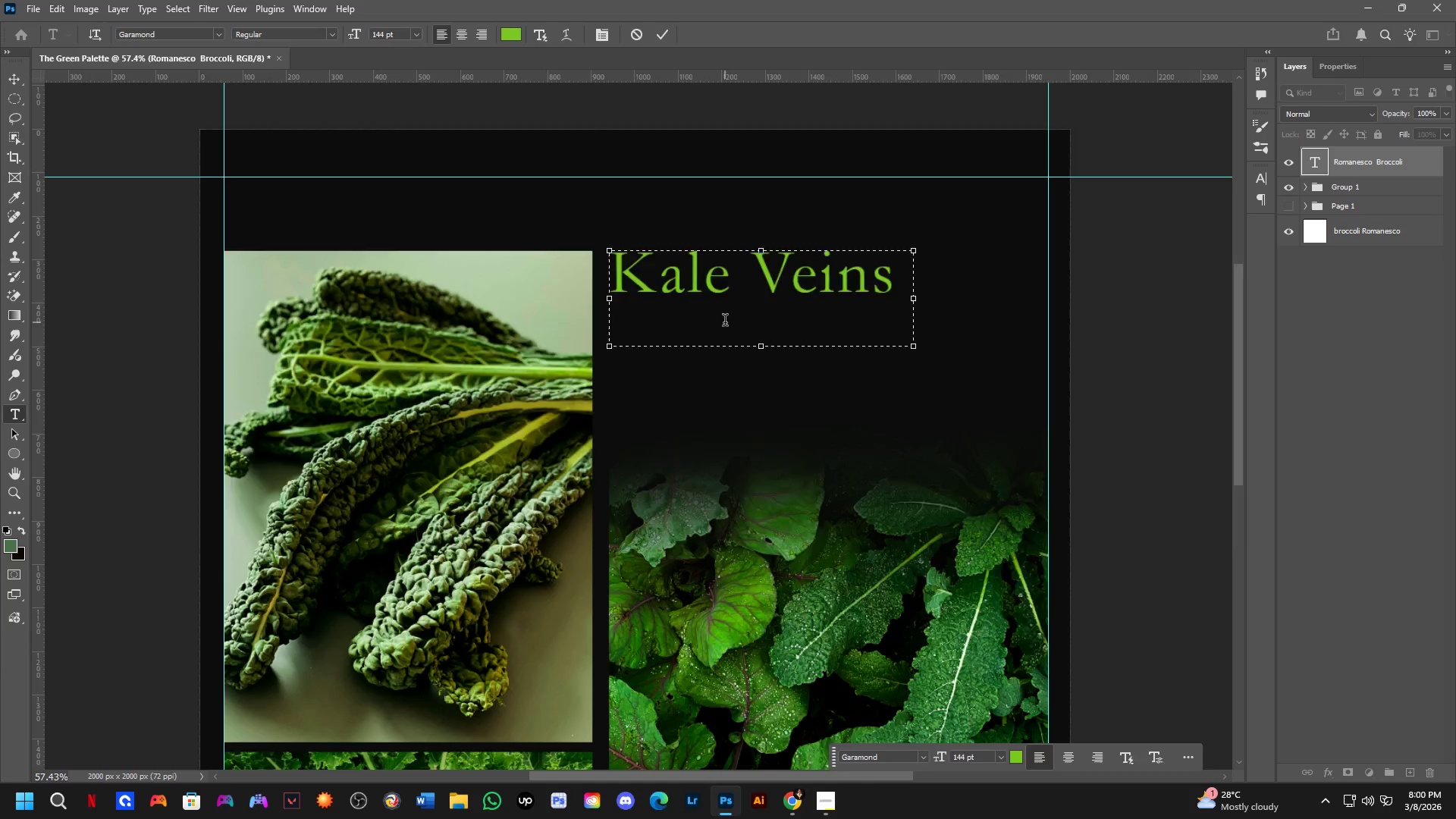 
key(Alt+Tab)